 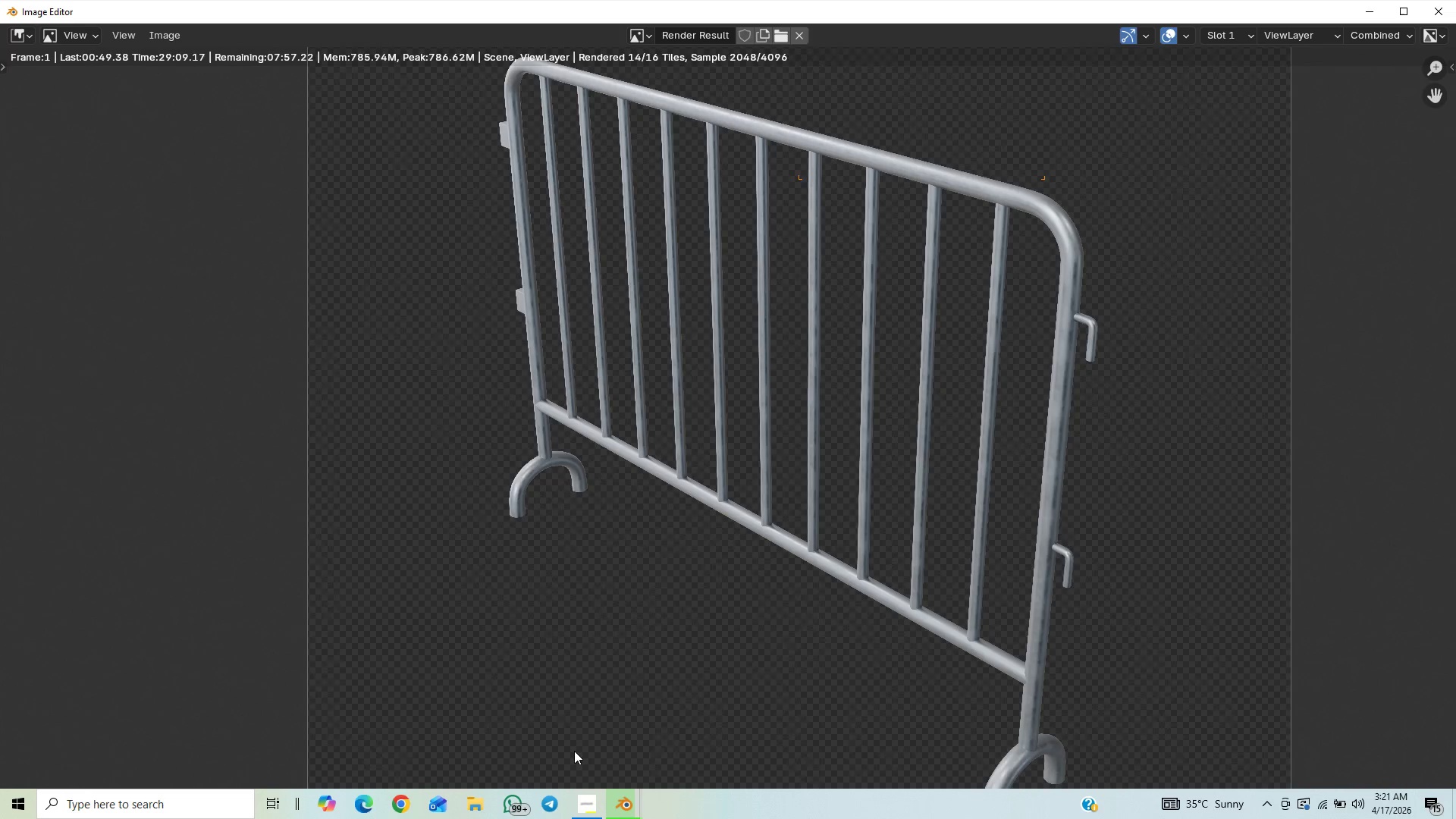 
scroll: coordinate [569, 761], scroll_direction: down, amount: 8.0
 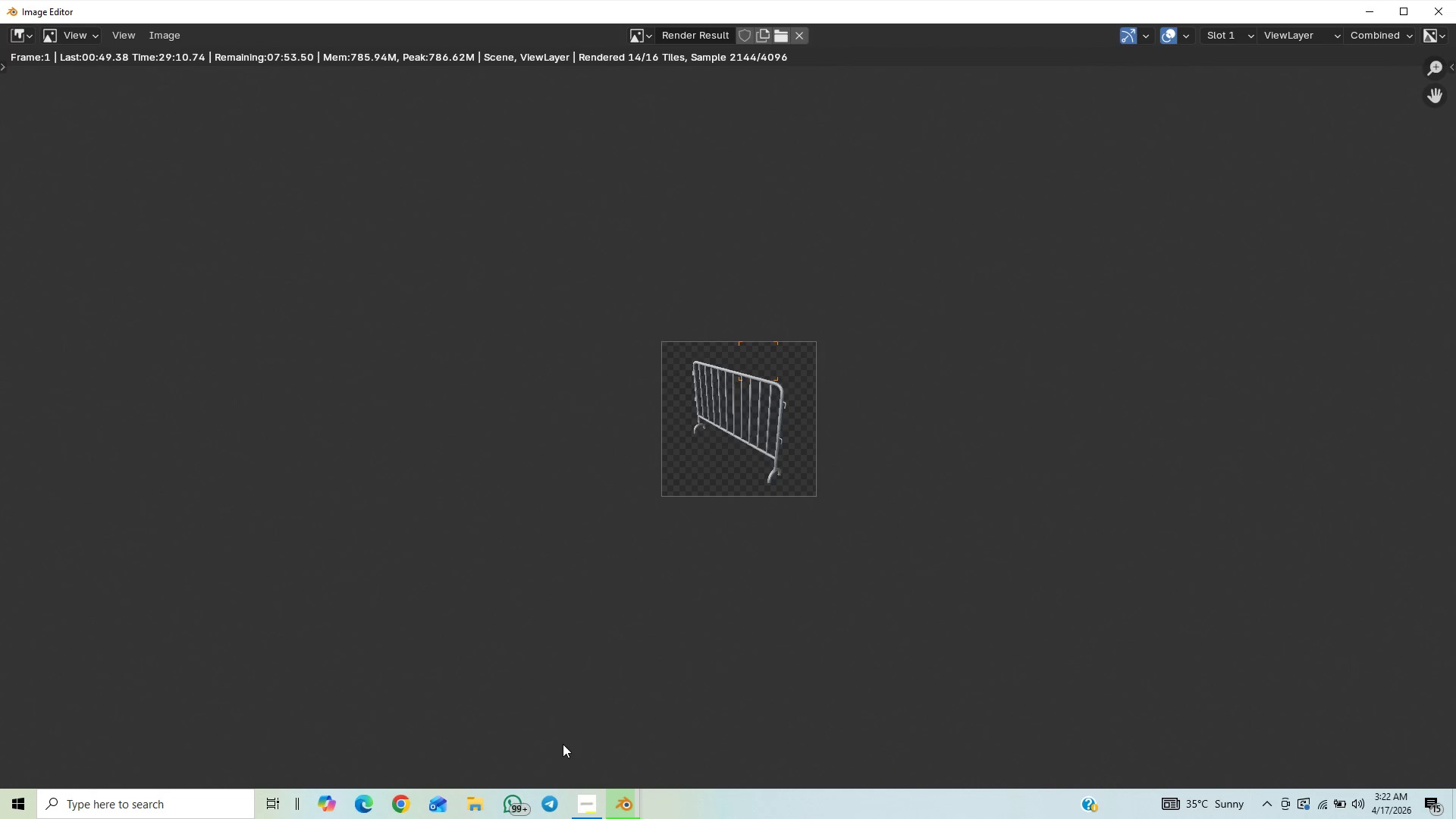 
scroll: coordinate [605, 606], scroll_direction: up, amount: 13.0
 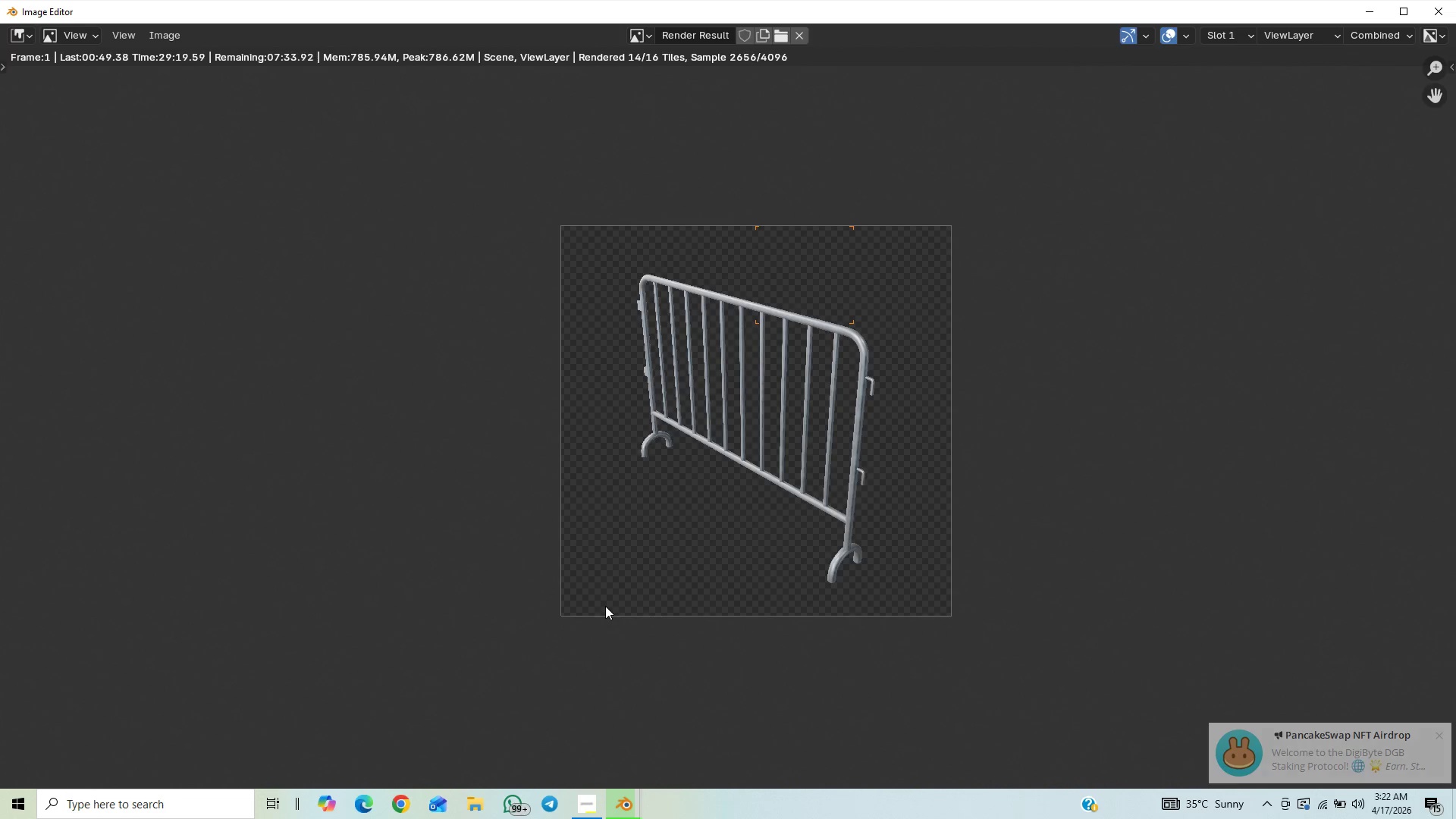 
scroll: coordinate [605, 613], scroll_direction: down, amount: 5.0
 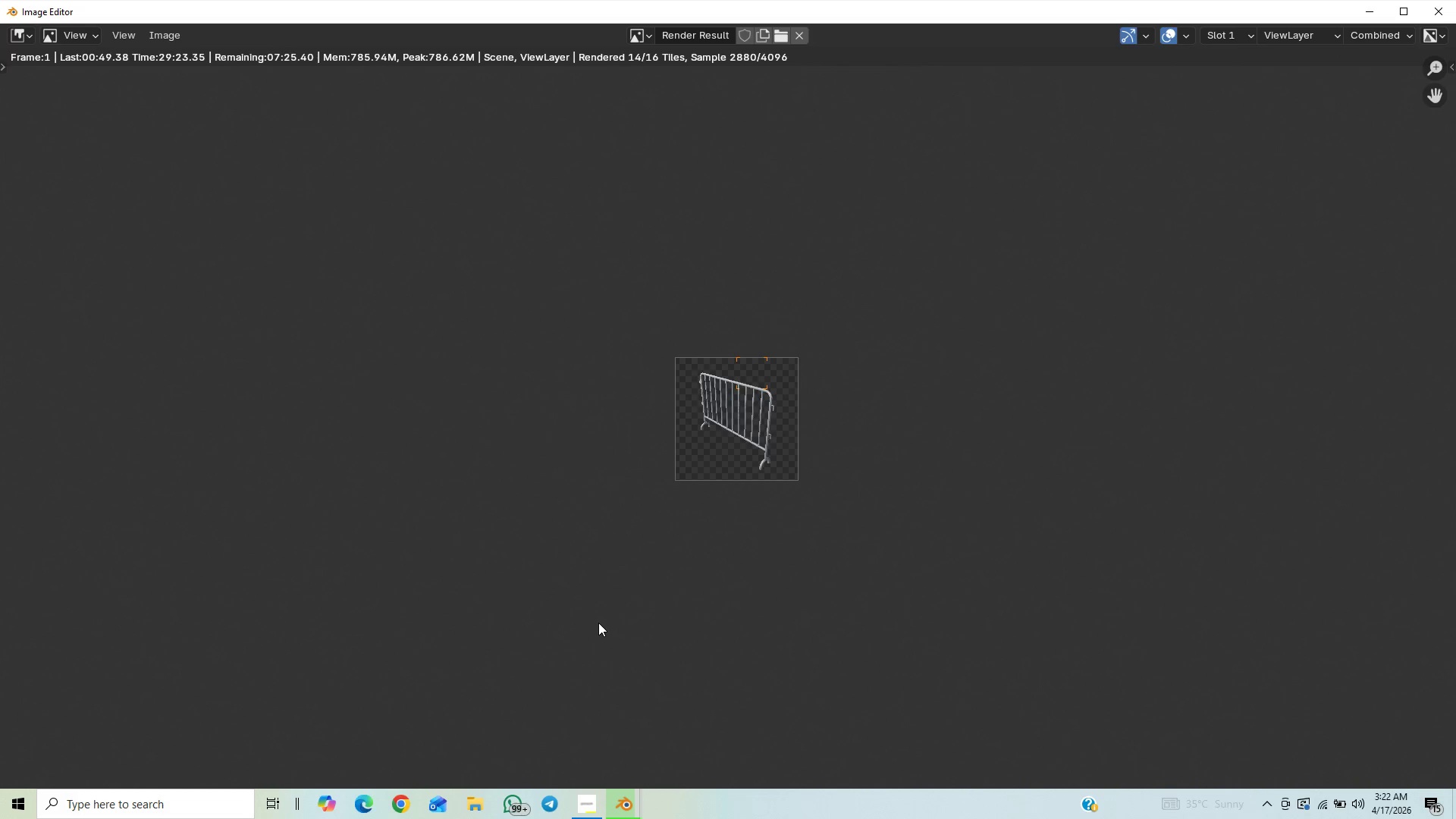 
scroll: coordinate [598, 625], scroll_direction: up, amount: 3.0
 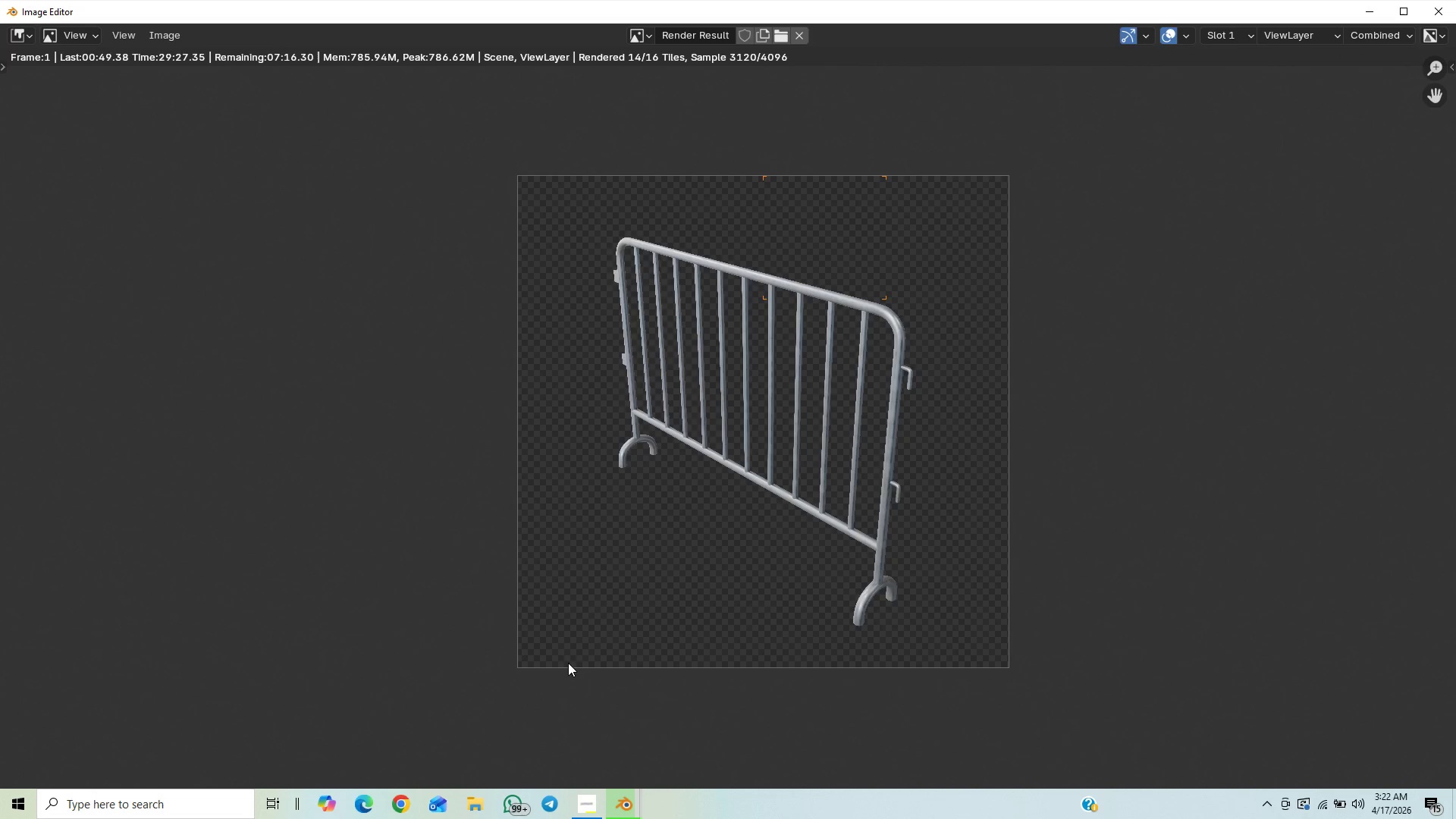 
scroll: coordinate [550, 692], scroll_direction: down, amount: 5.0
 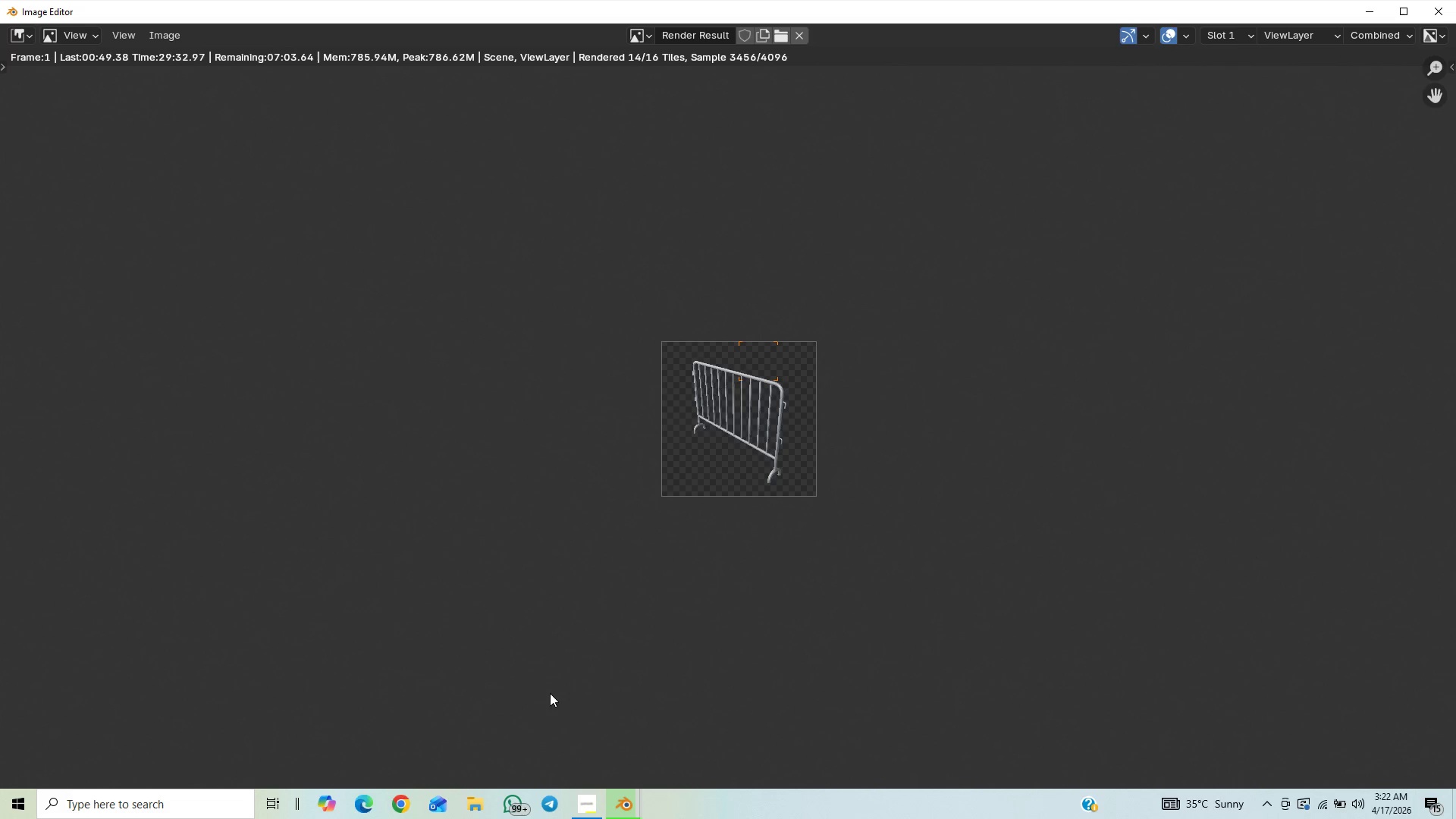 
scroll: coordinate [548, 702], scroll_direction: up, amount: 5.0
 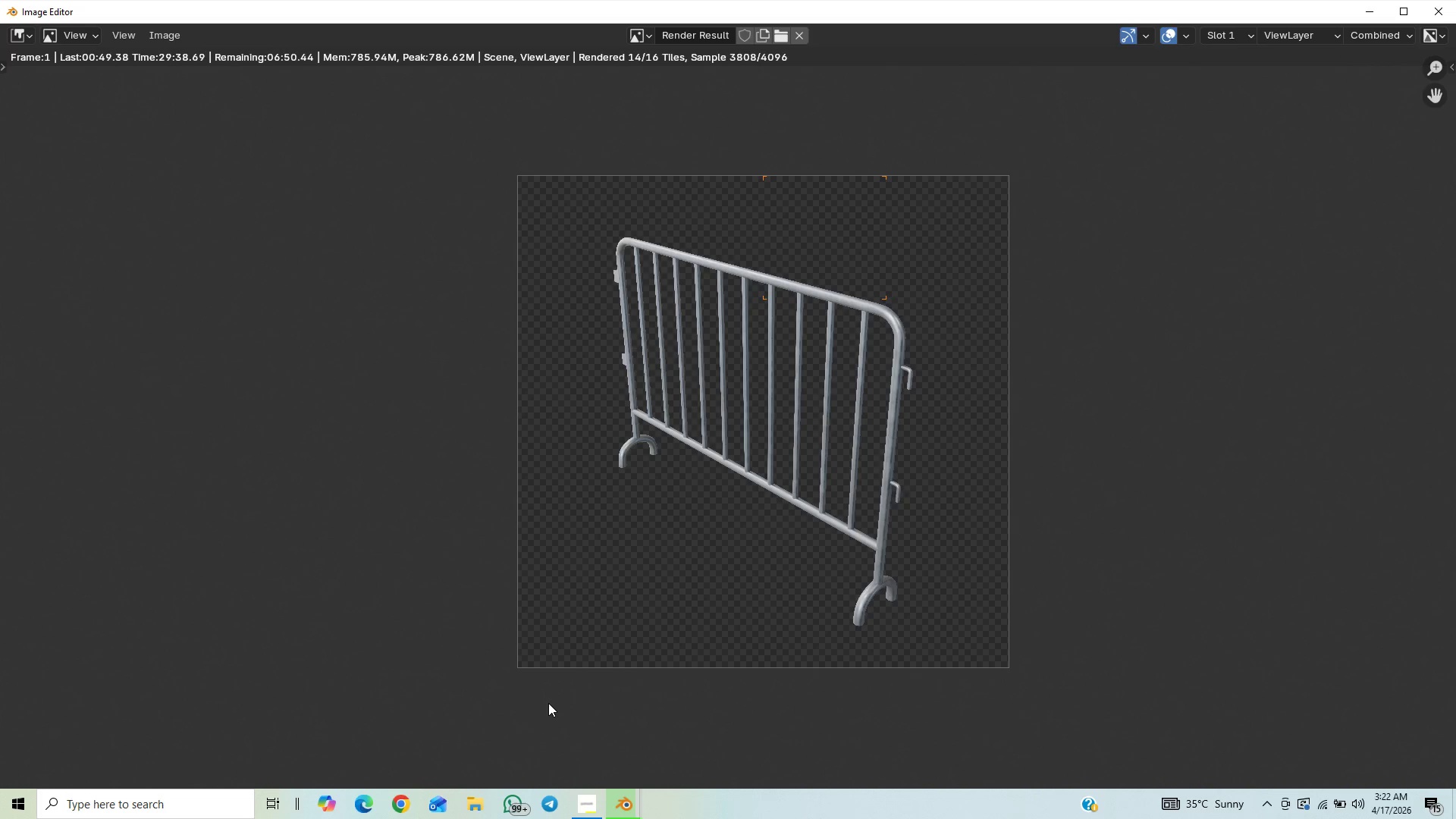 
scroll: coordinate [548, 707], scroll_direction: down, amount: 4.0
 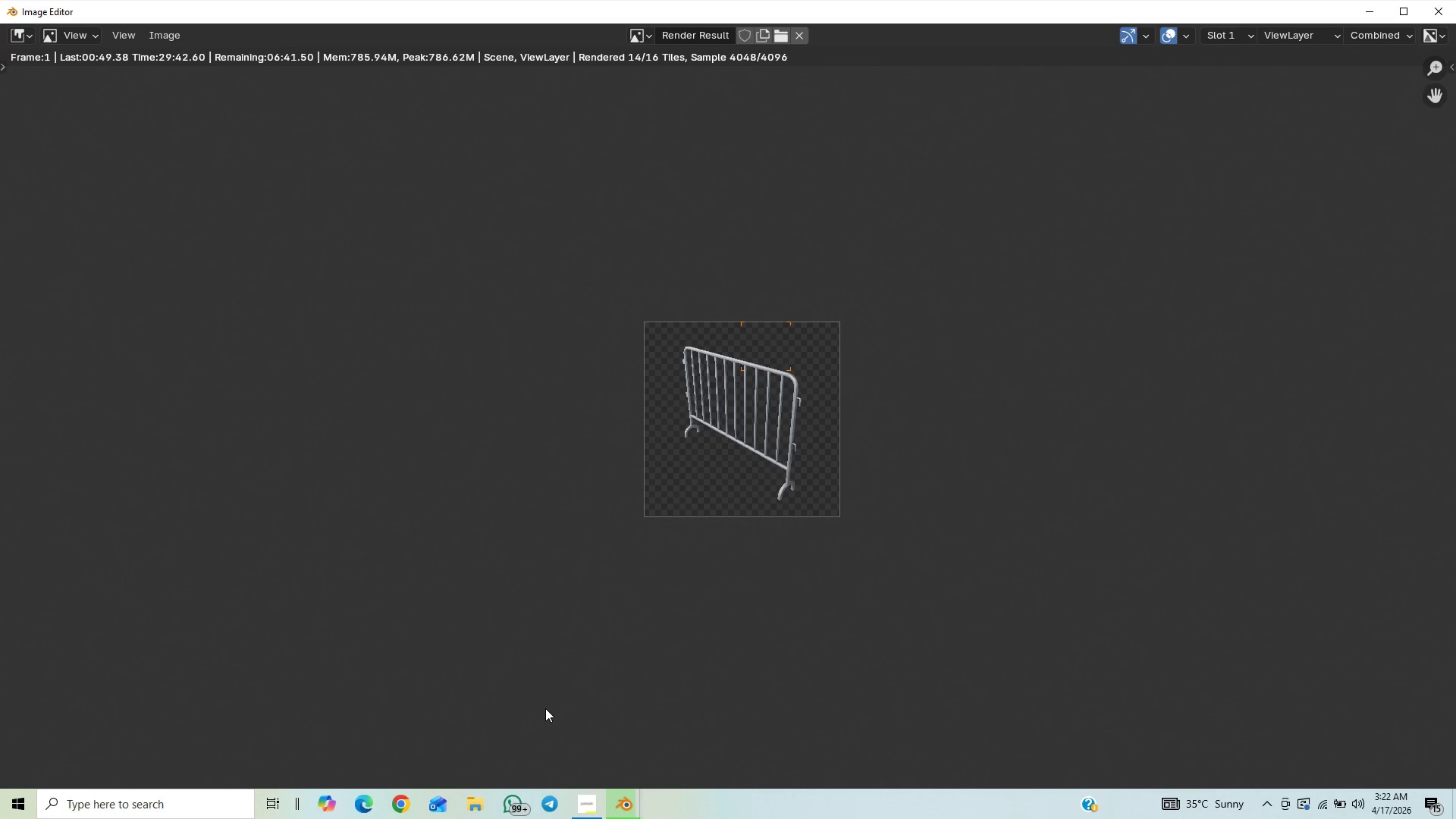 
scroll: coordinate [545, 711], scroll_direction: up, amount: 9.0
 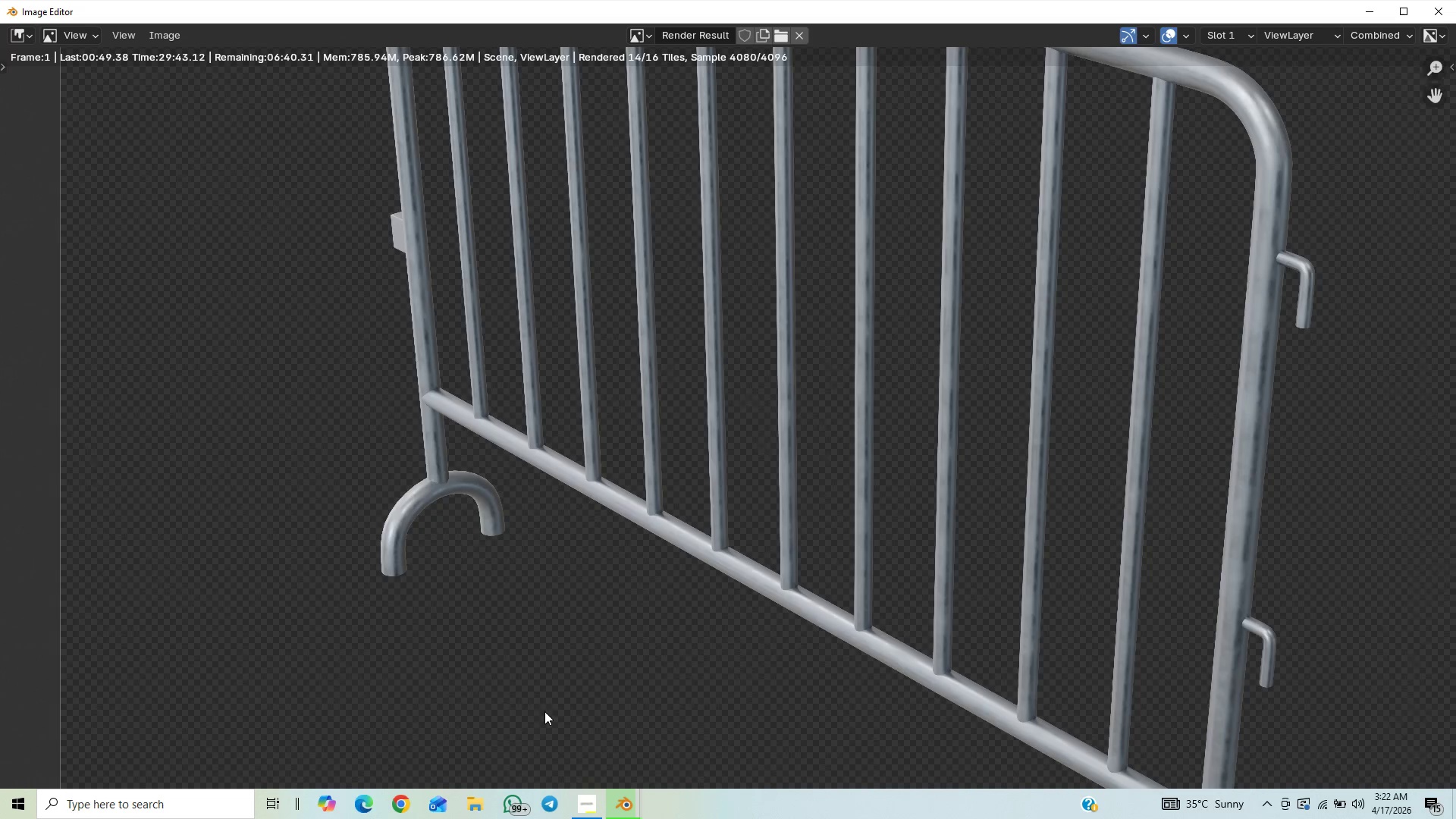 
scroll: coordinate [544, 714], scroll_direction: down, amount: 18.0
 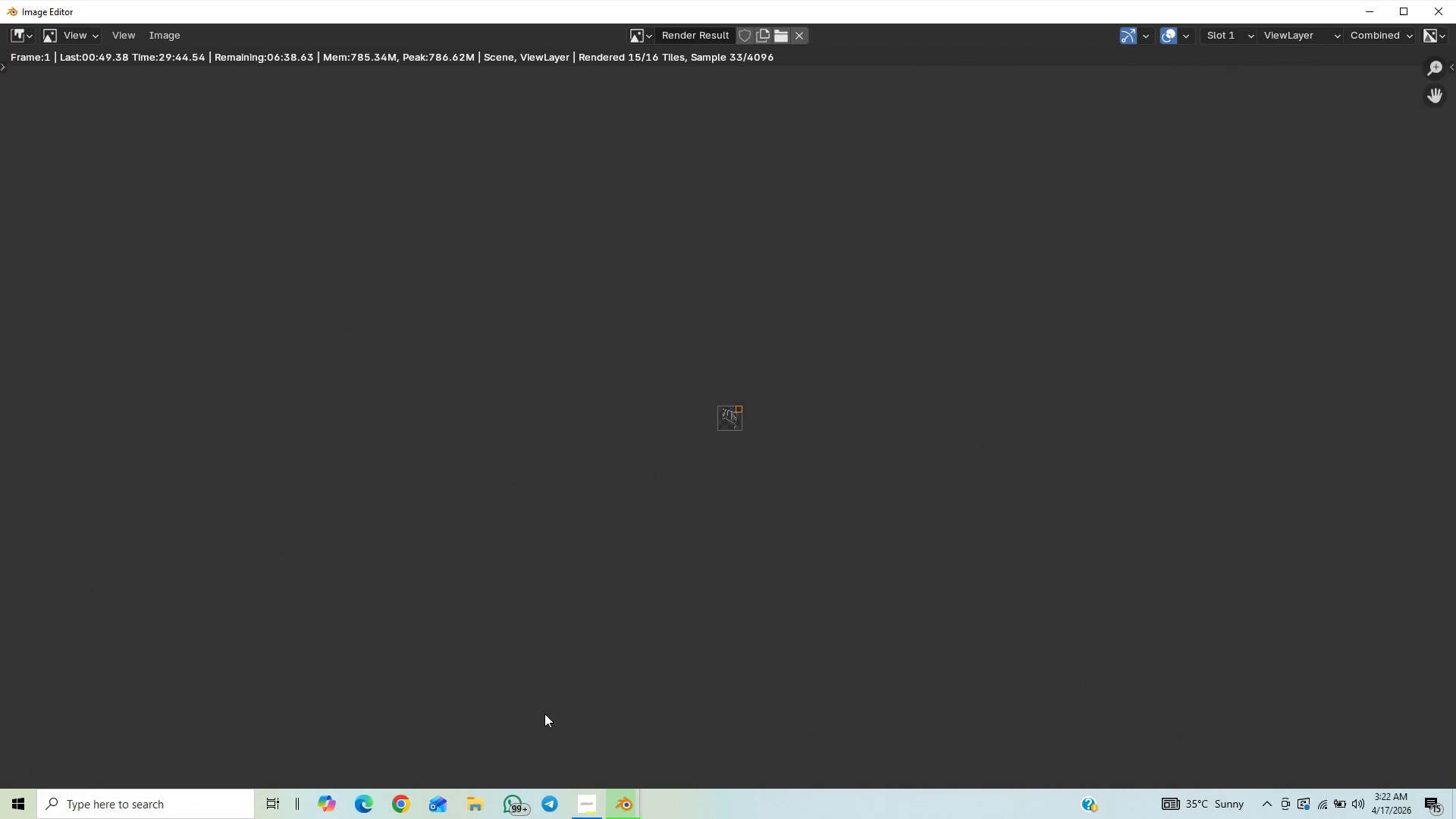 
scroll: coordinate [544, 724], scroll_direction: up, amount: 11.0
 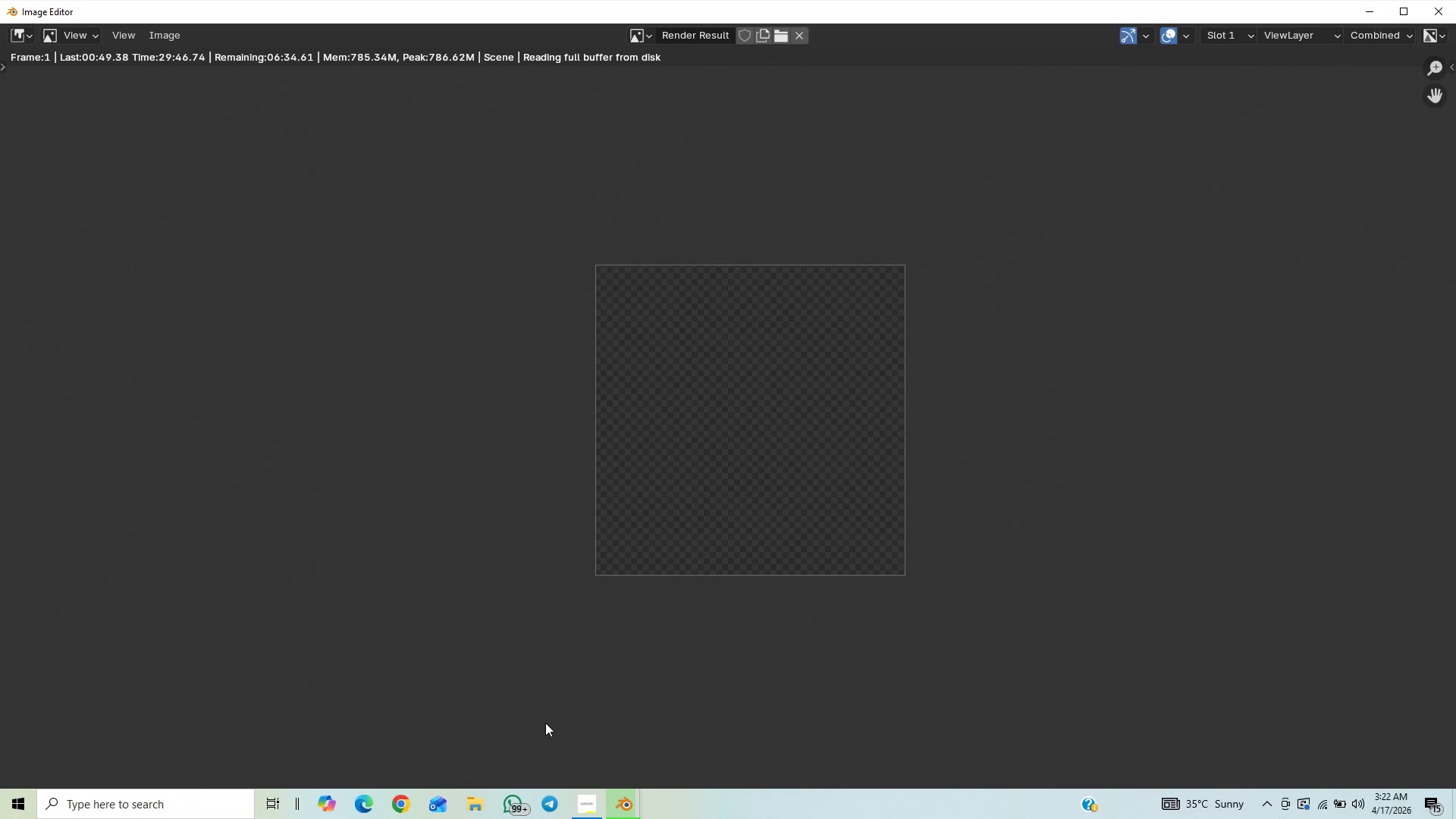 
scroll: coordinate [545, 723], scroll_direction: down, amount: 1.0
 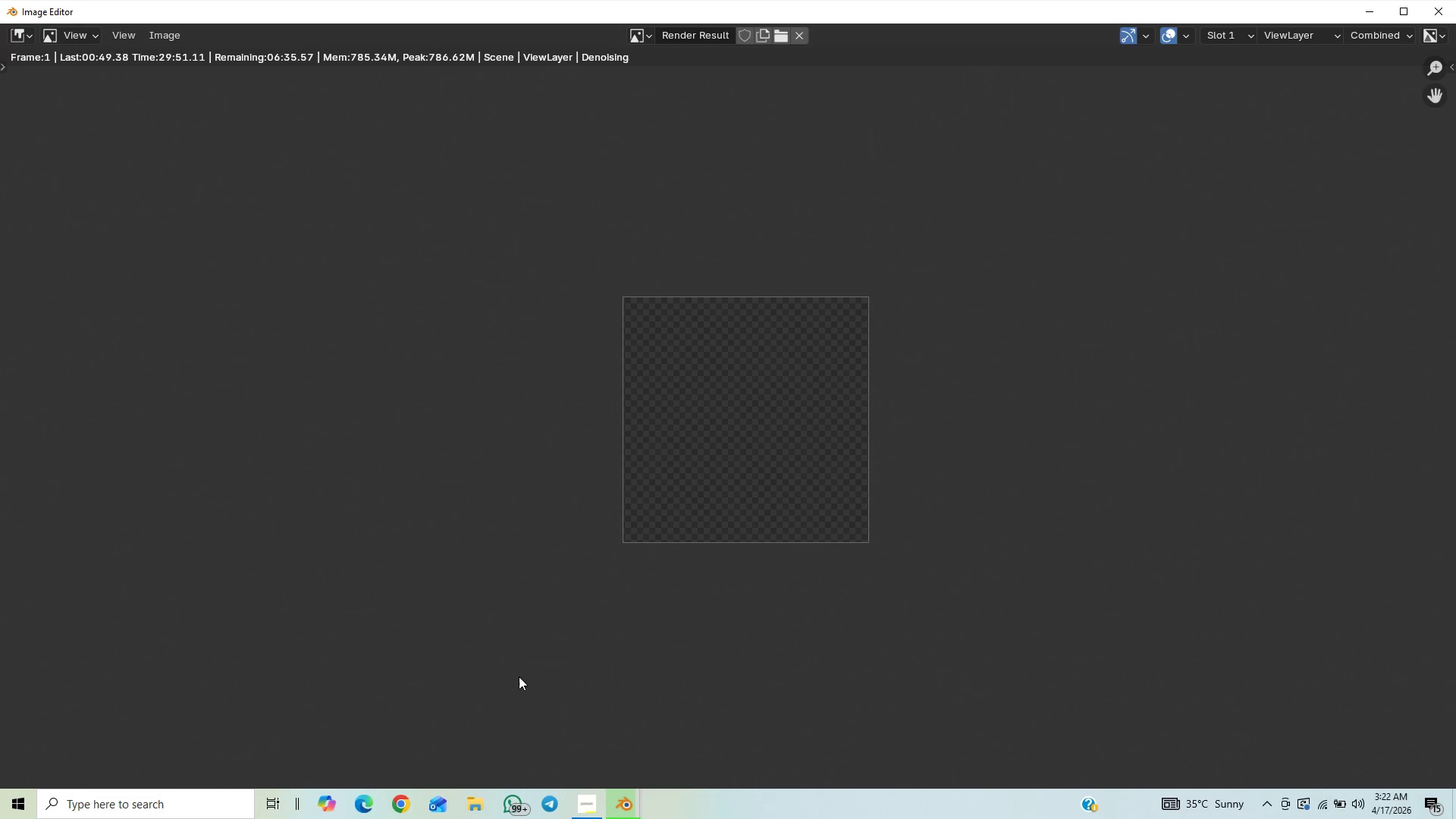 
wait(6.0)
 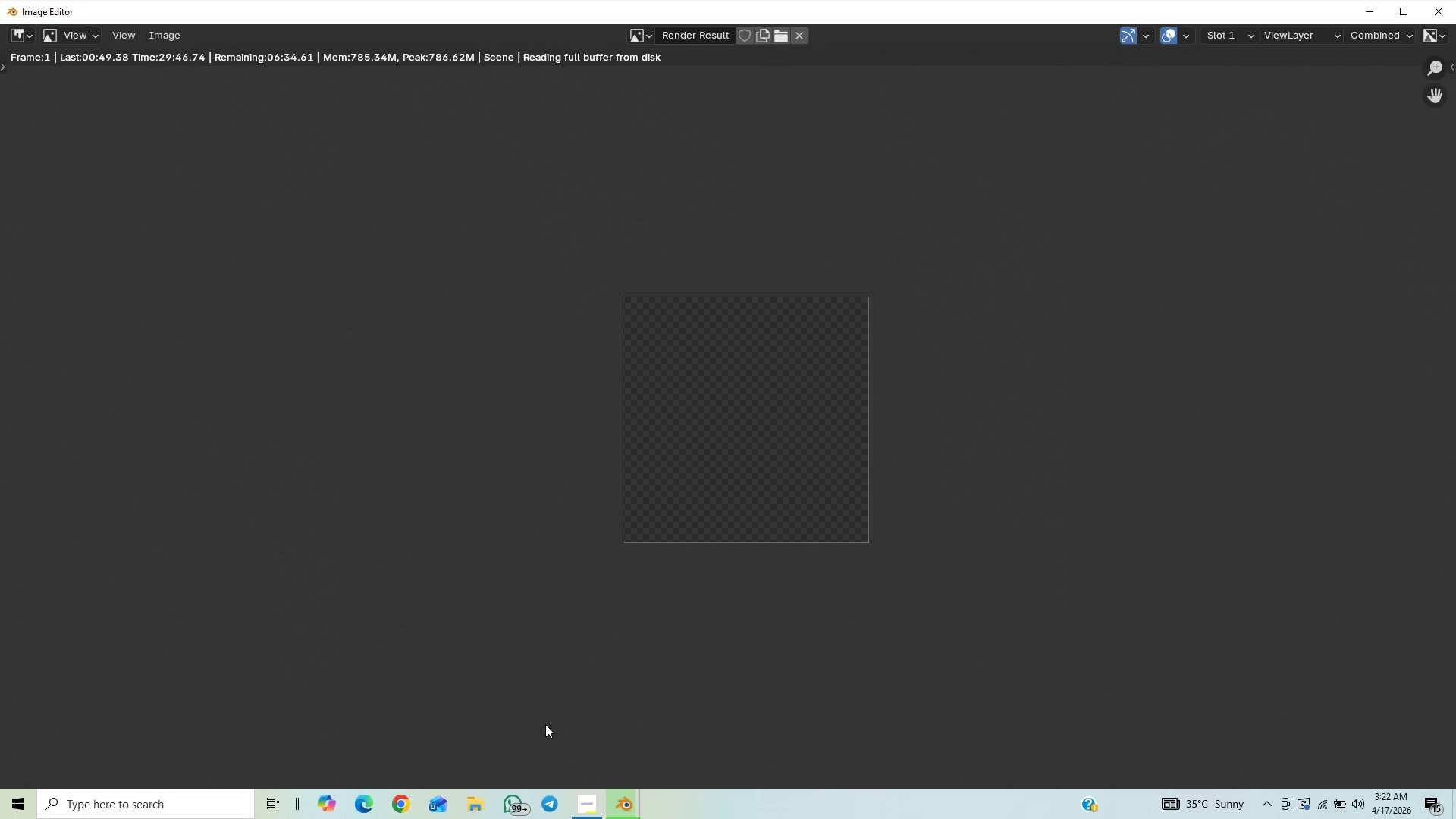 
scroll: coordinate [519, 711], scroll_direction: down, amount: 4.0
 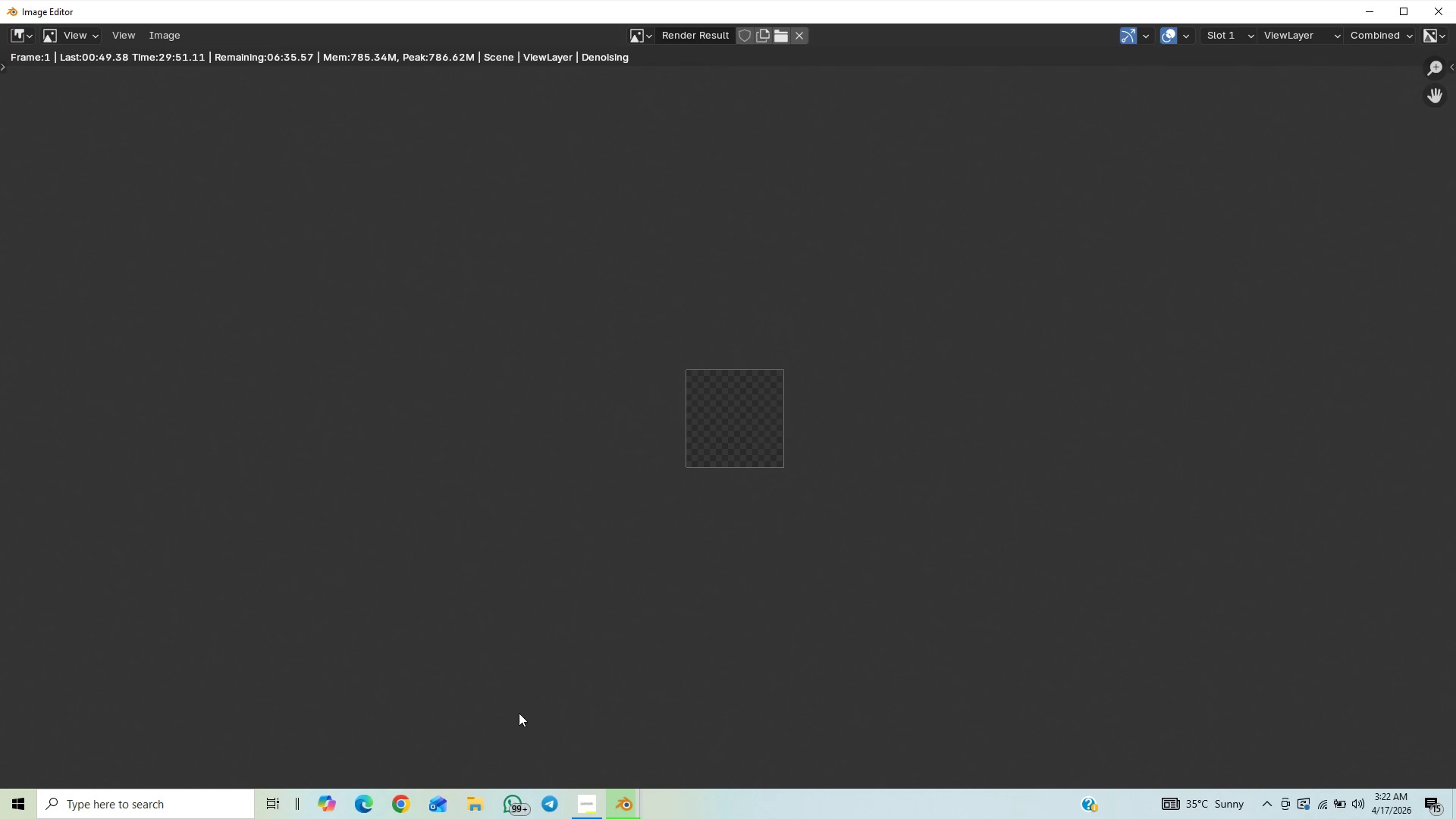 
scroll: coordinate [522, 719], scroll_direction: up, amount: 7.0
 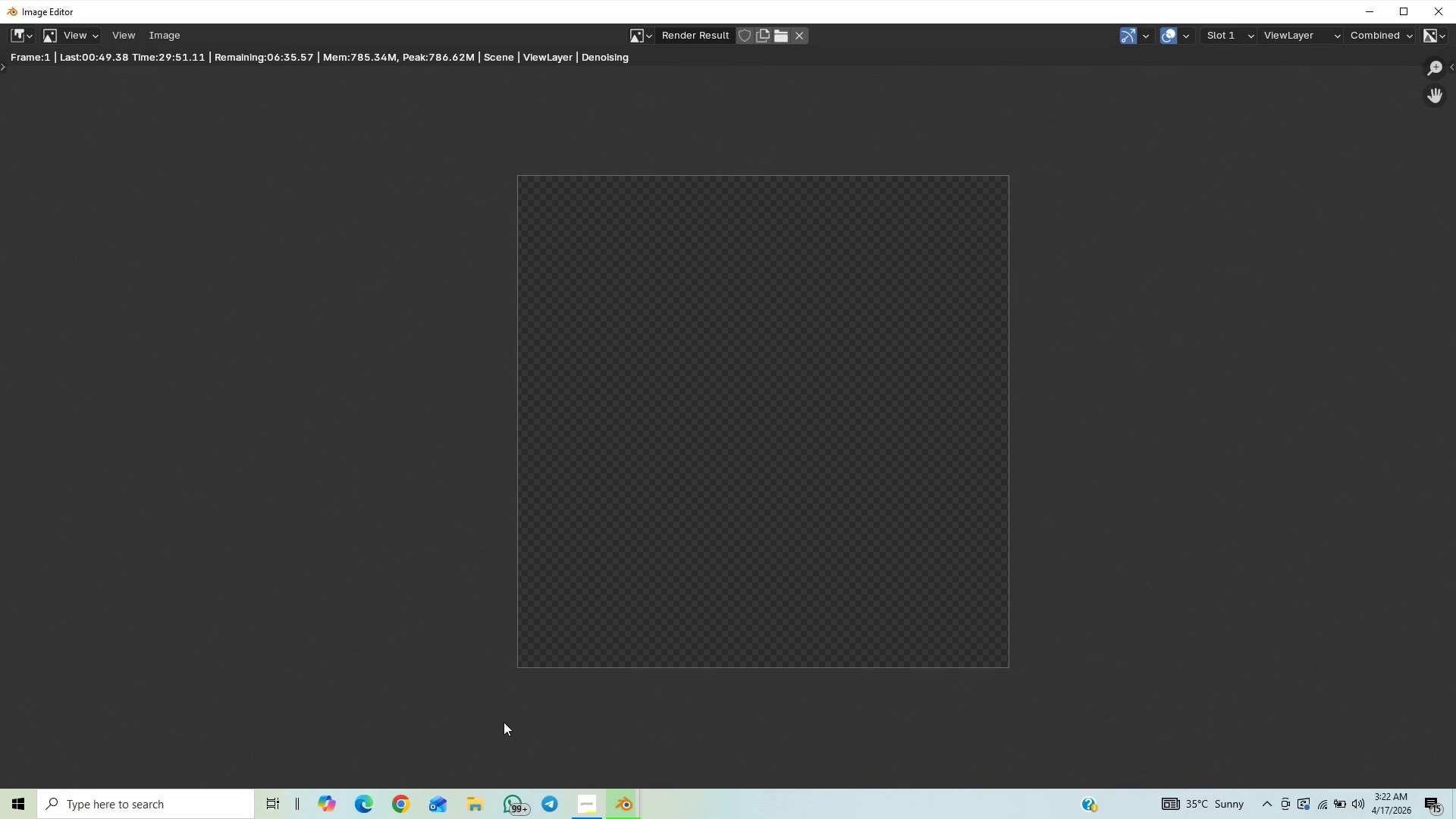 
wait(10.1)
 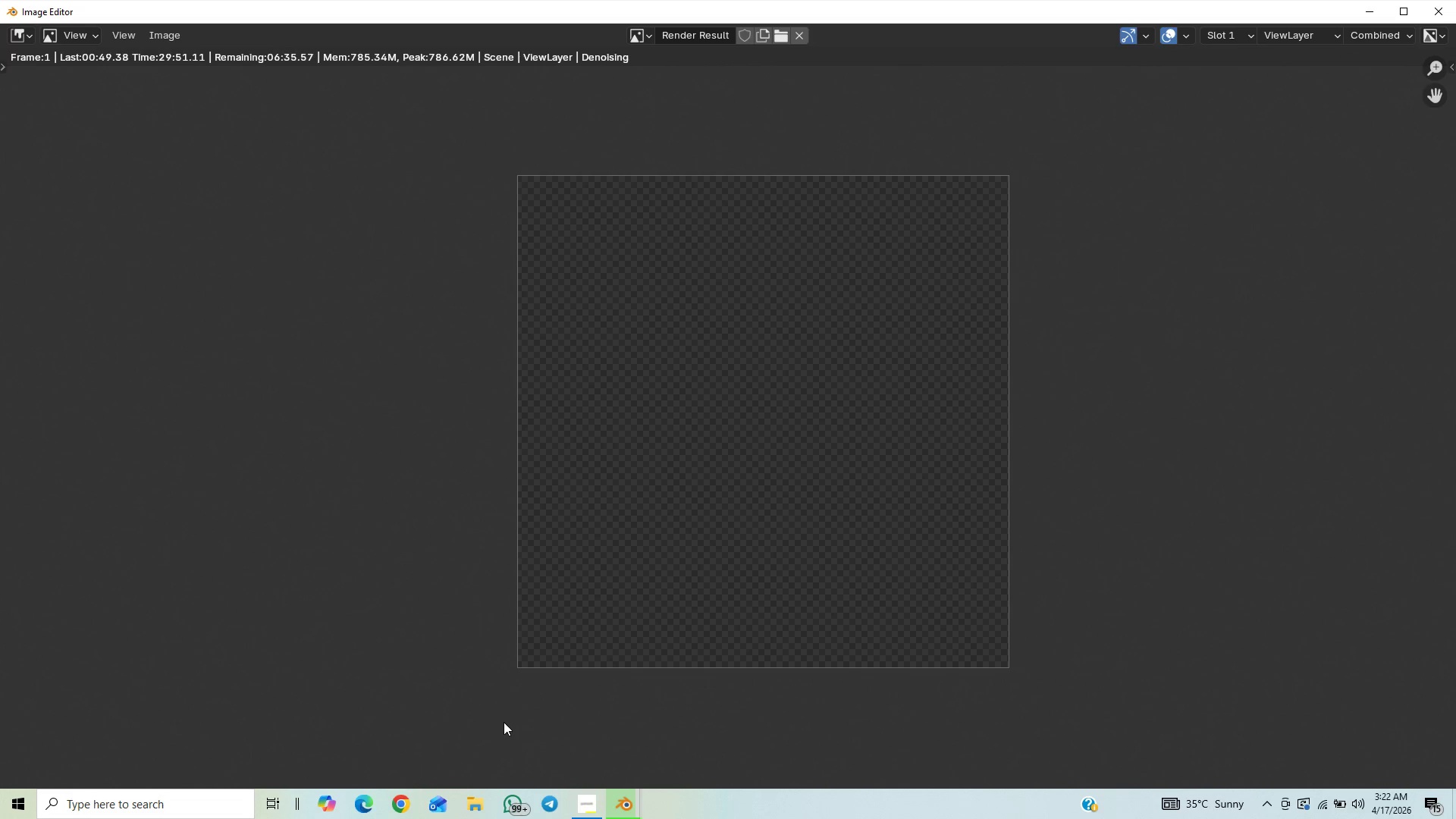 
scroll: coordinate [491, 723], scroll_direction: down, amount: 2.0
 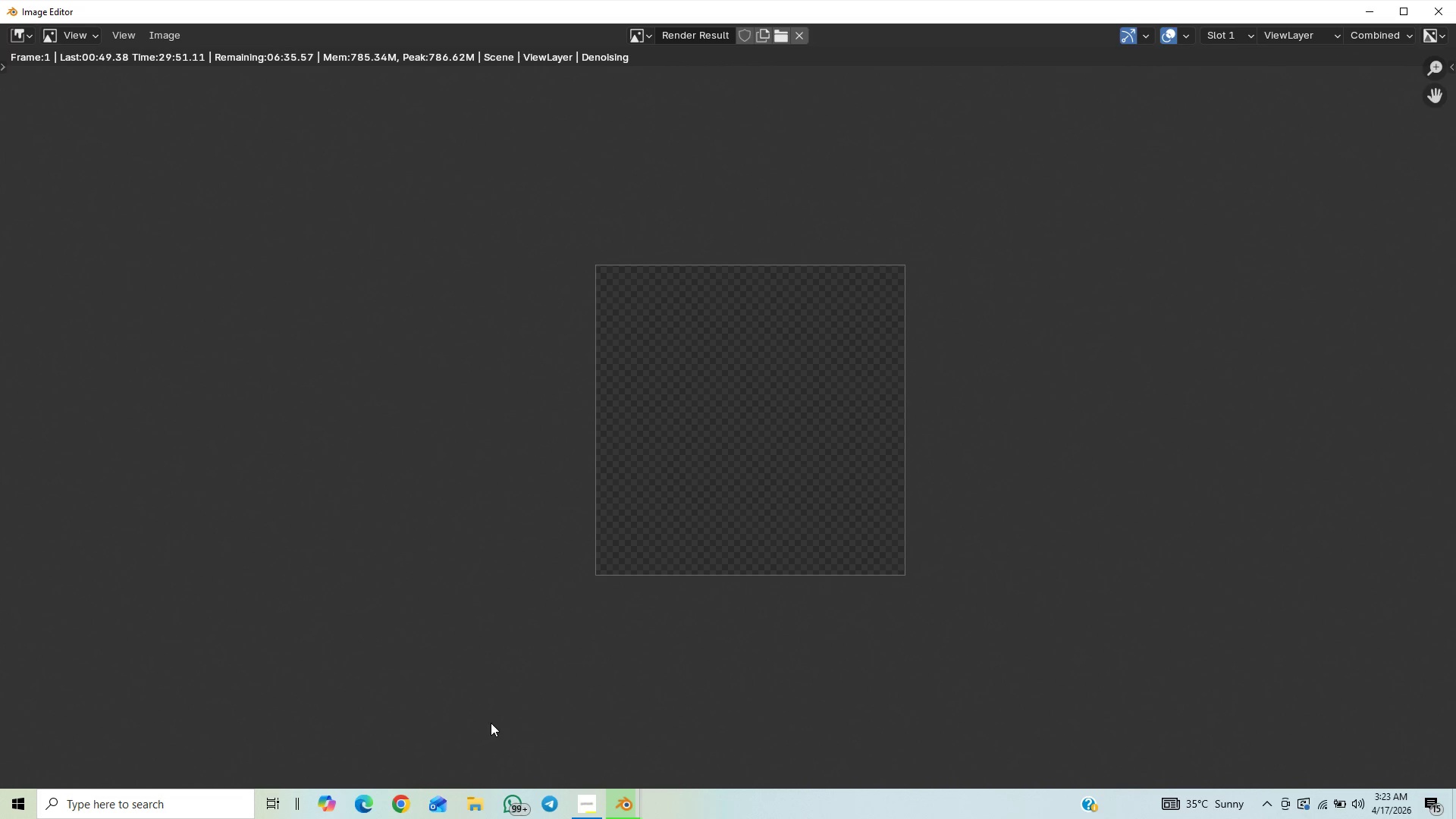 
scroll: coordinate [491, 723], scroll_direction: up, amount: 2.0
 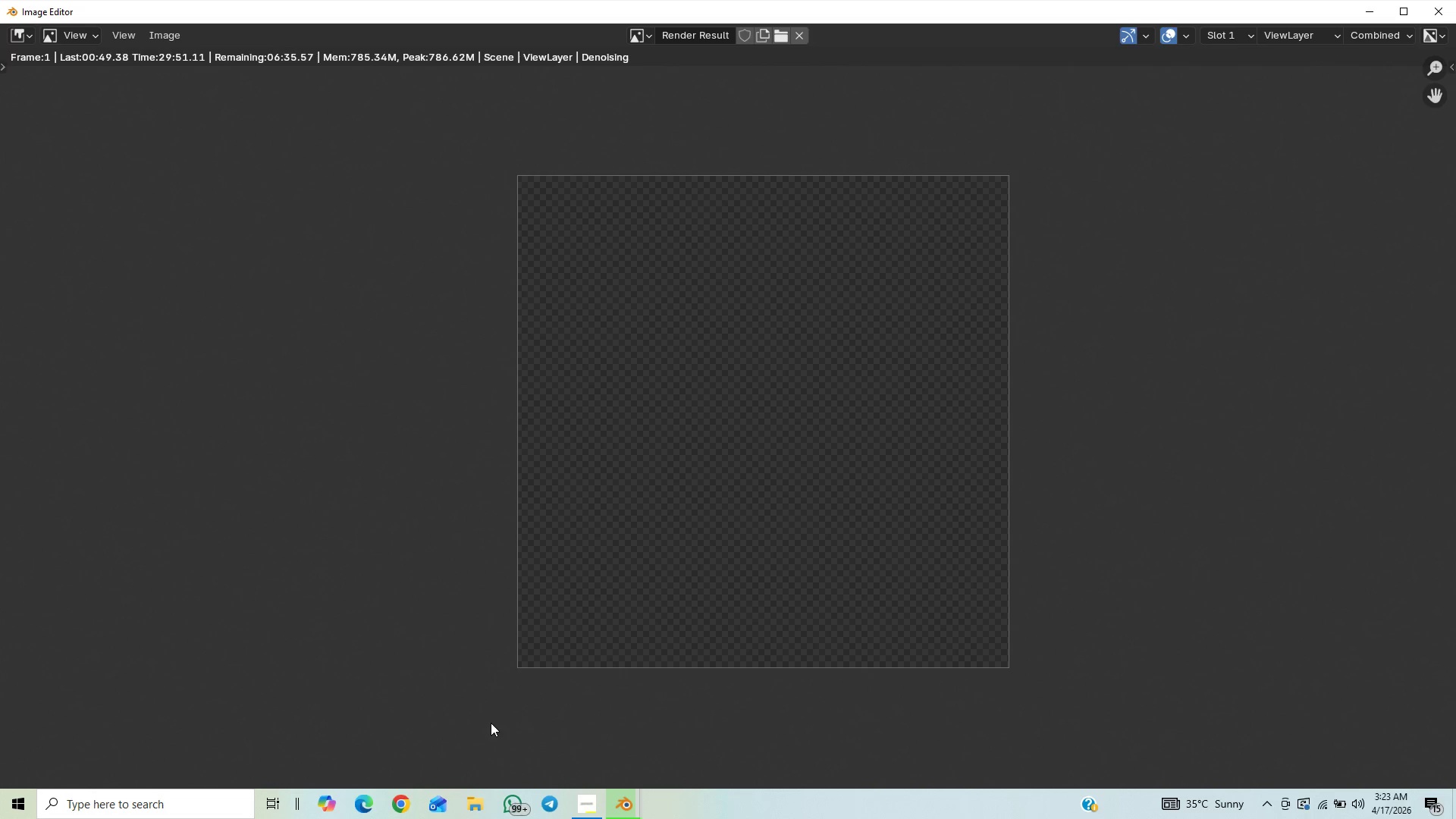 
wait(6.72)
 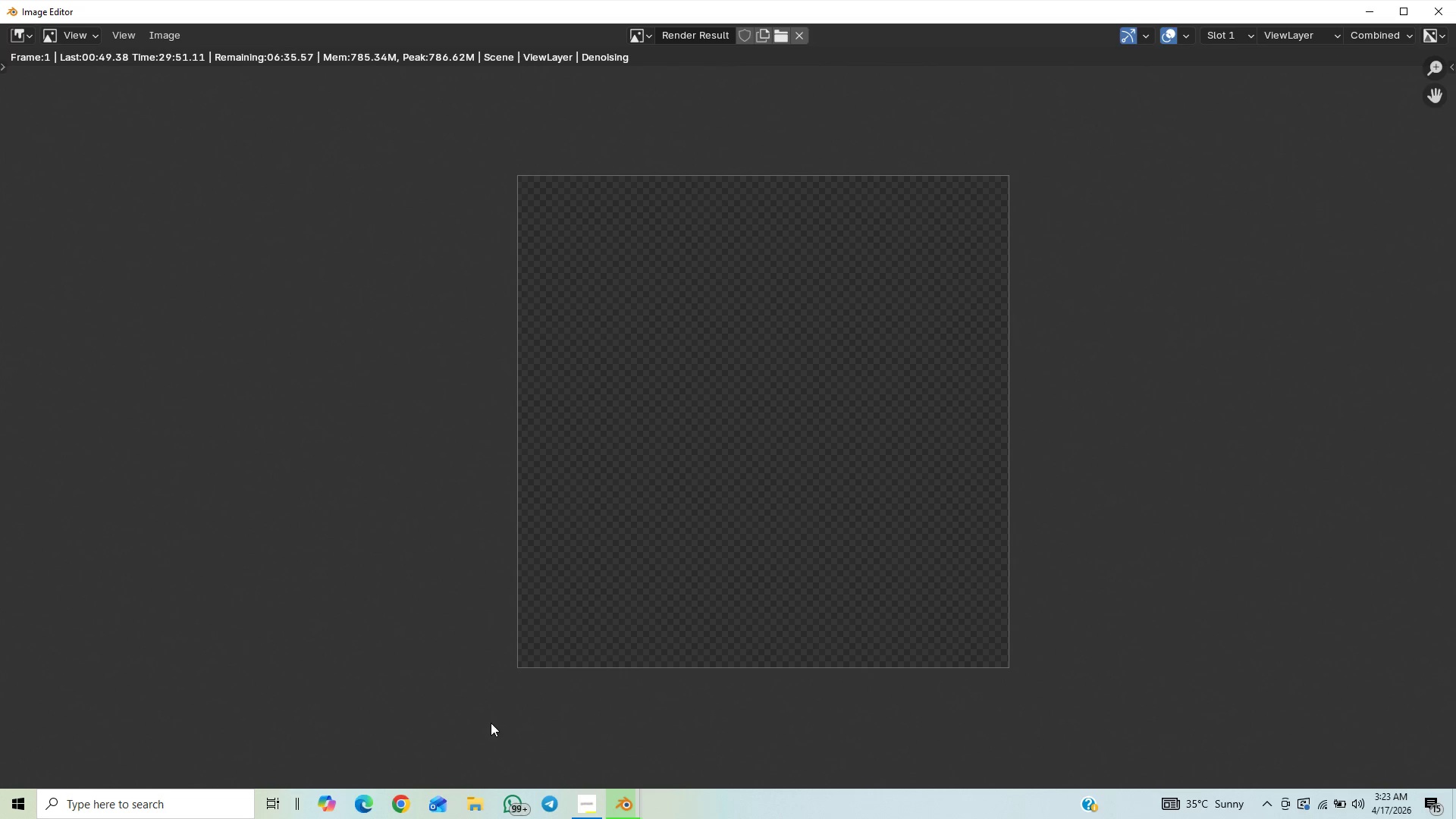 
scroll: coordinate [491, 723], scroll_direction: up, amount: 1.0
 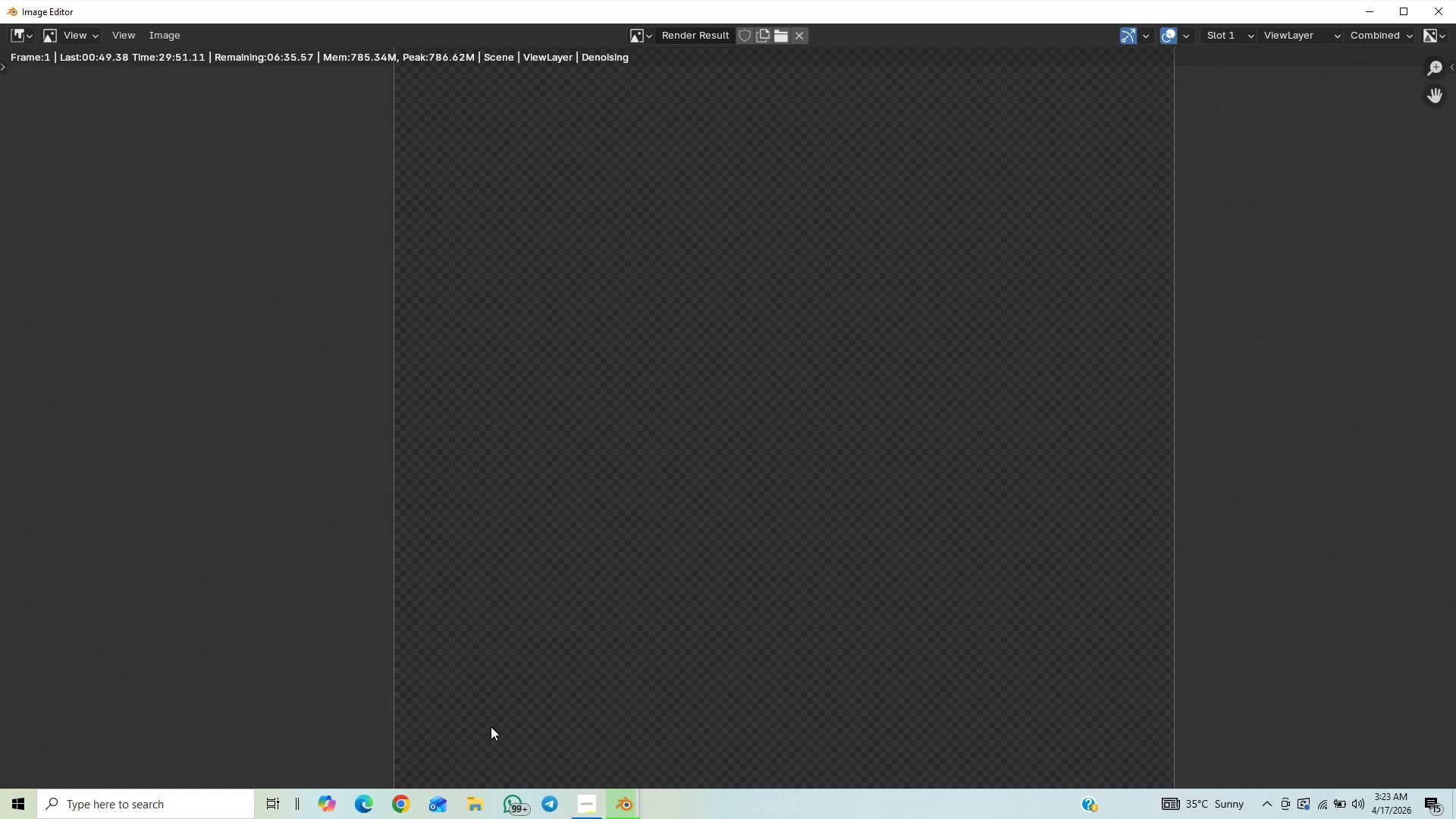 
wait(5.14)
 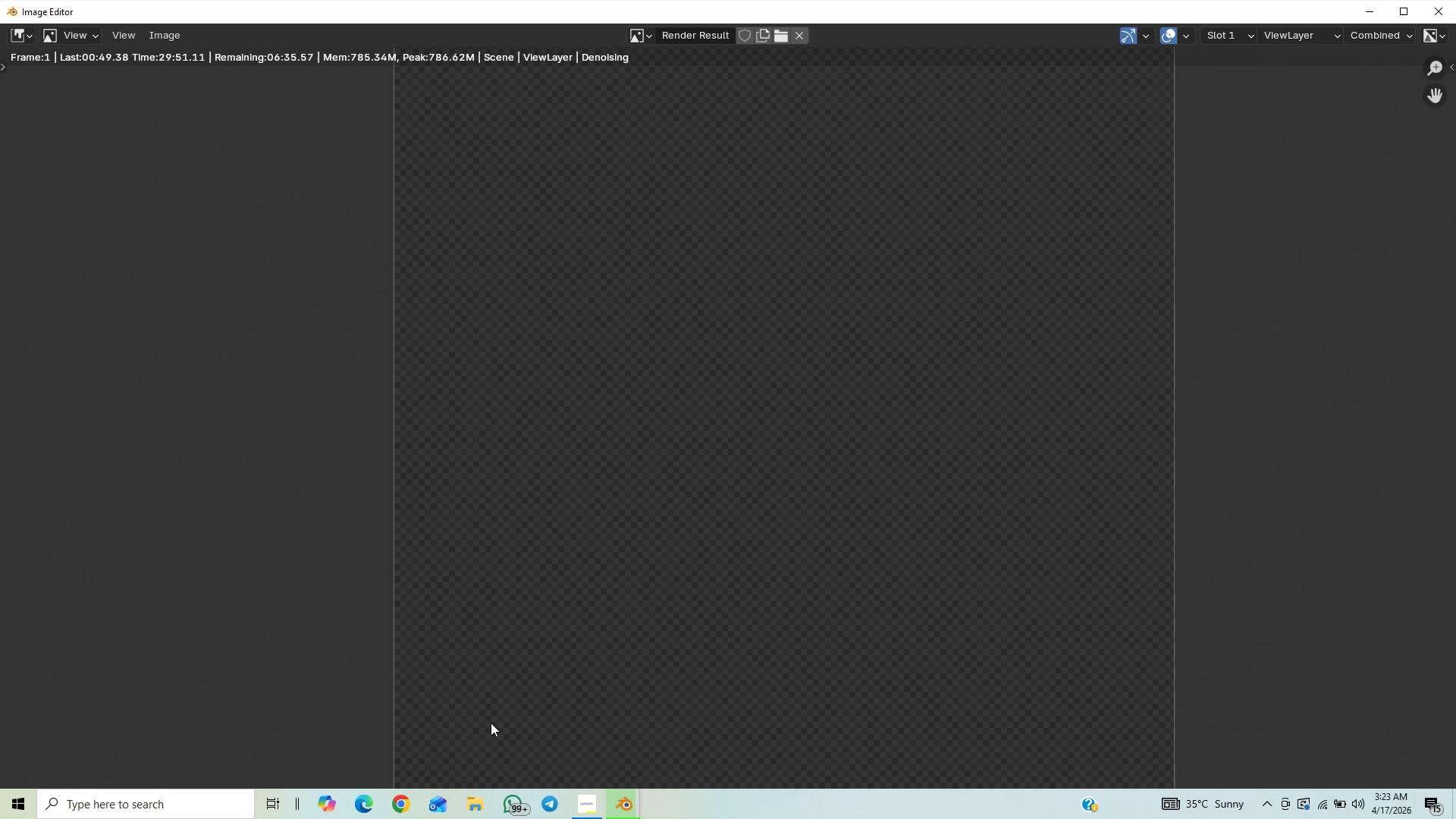 
left_click([582, 814])